 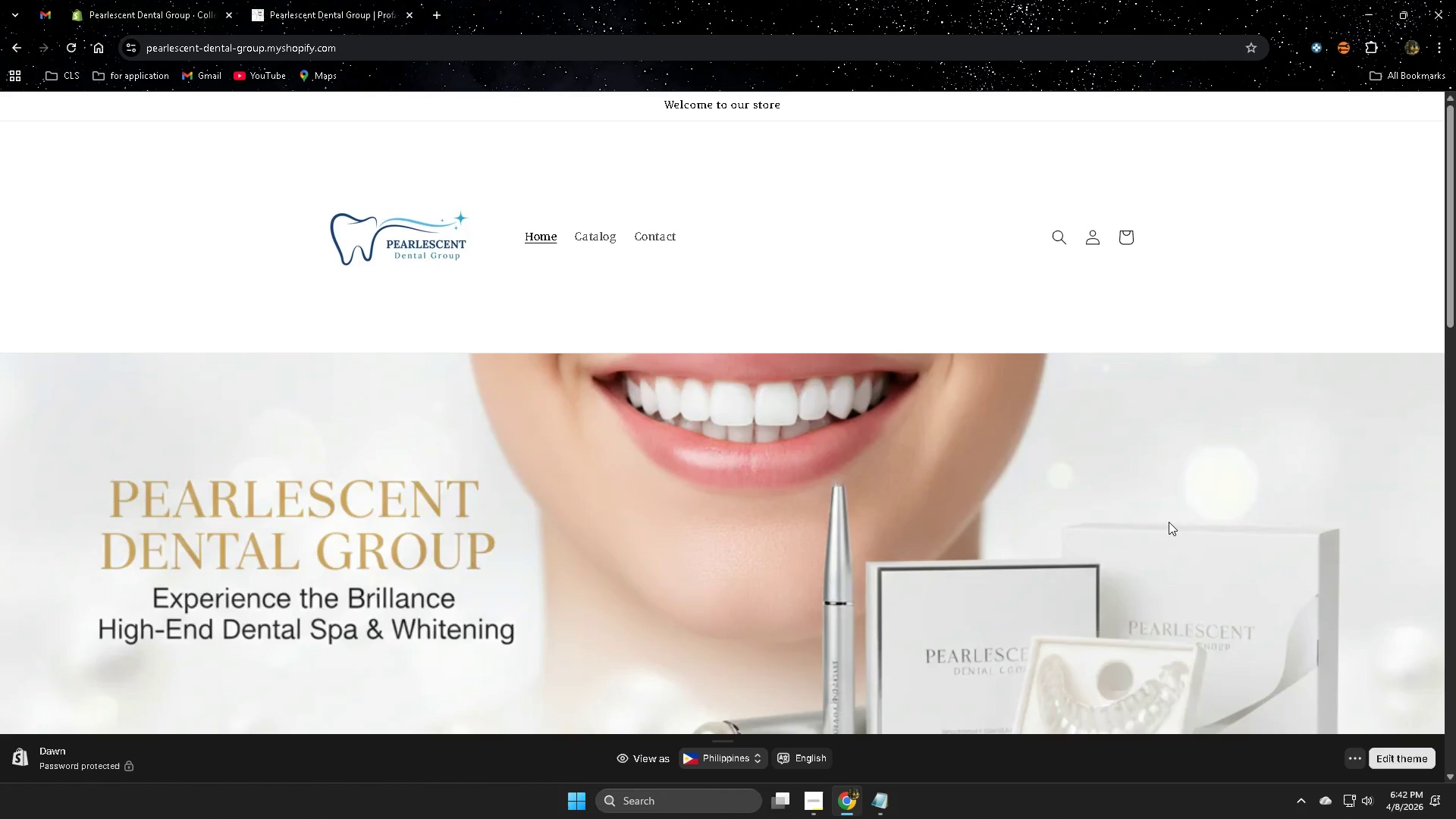 
scroll: coordinate [534, 515], scroll_direction: down, amount: 2.0
 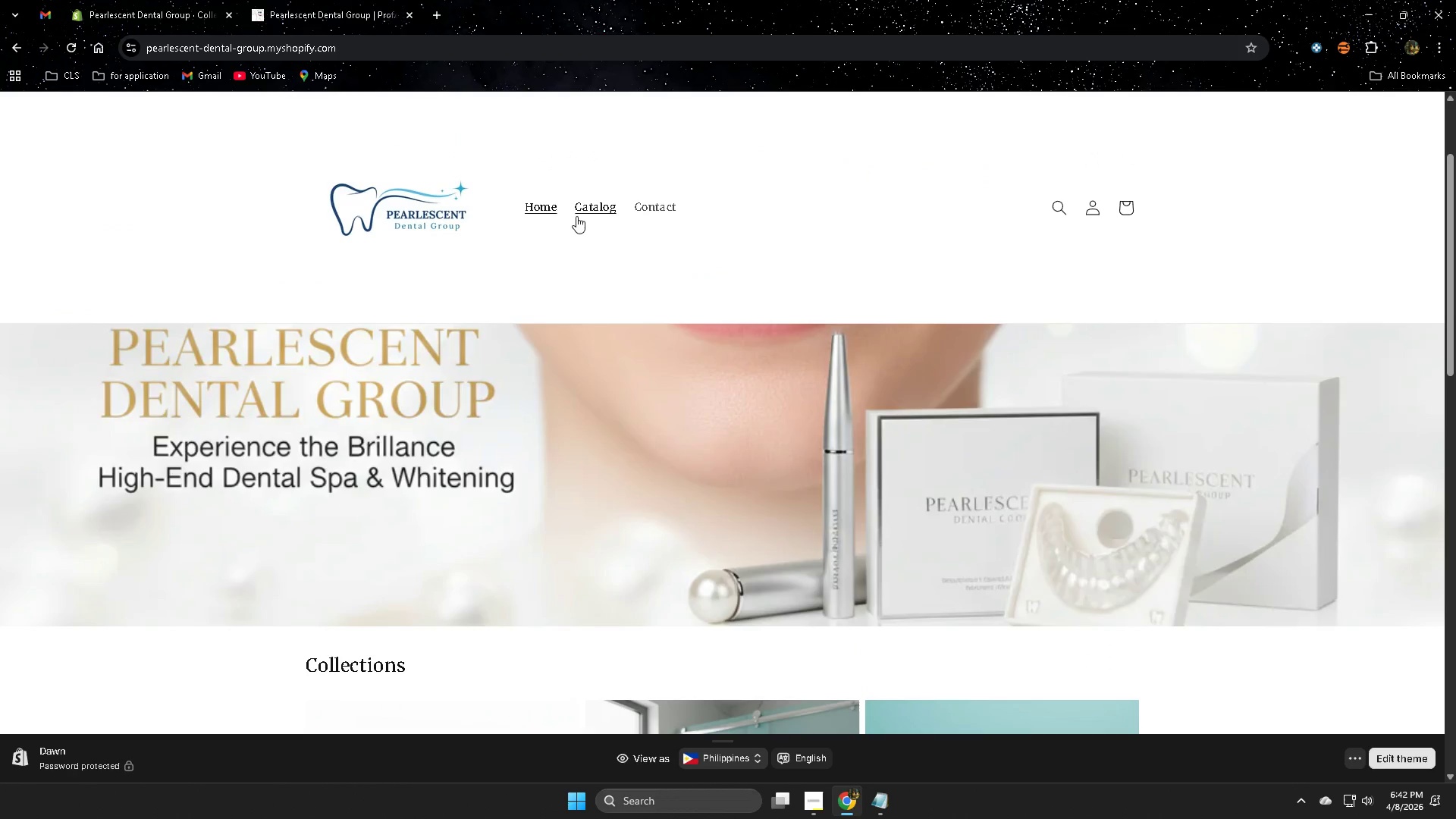 
left_click([585, 207])
 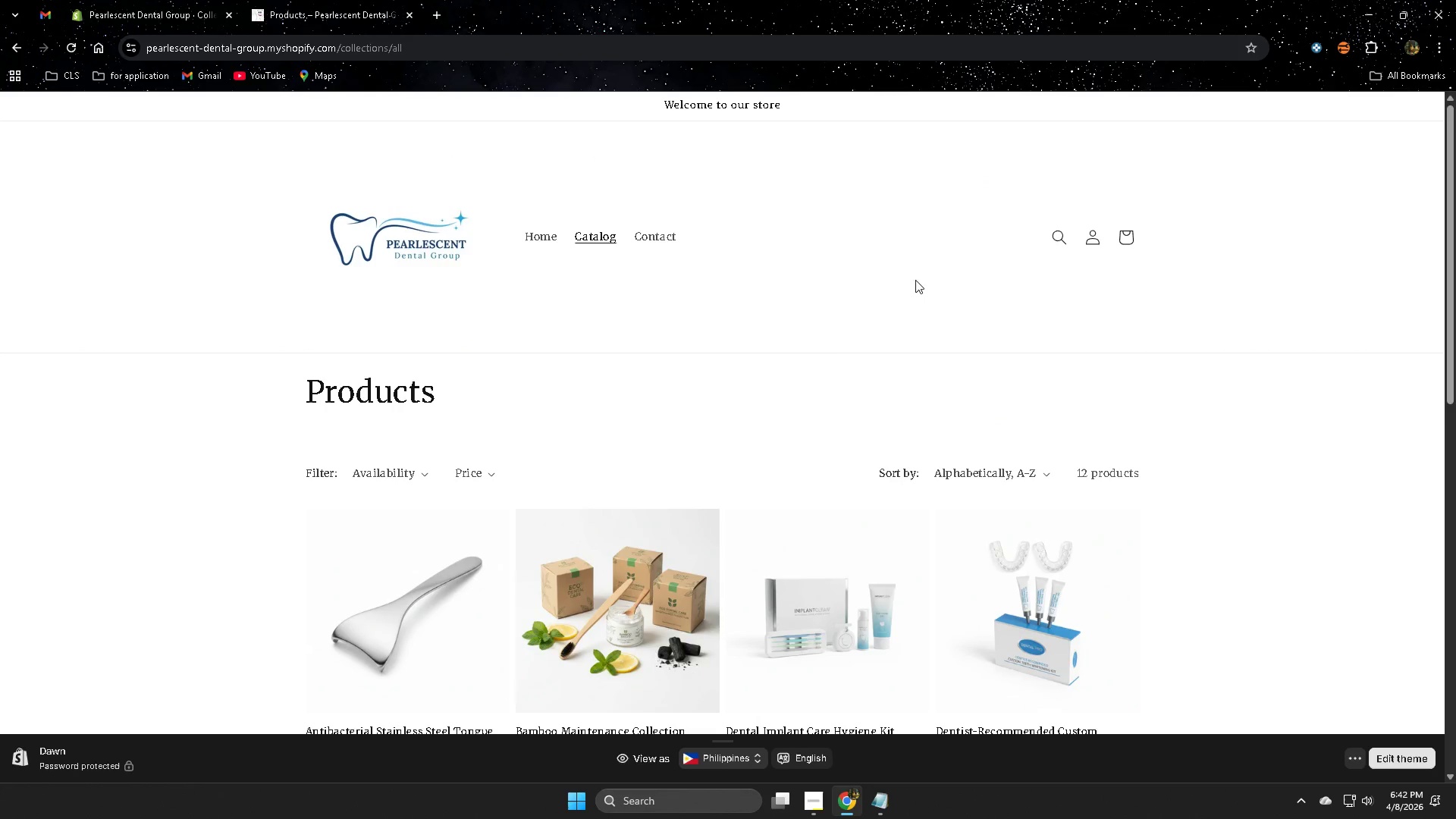 
left_click([419, 607])
 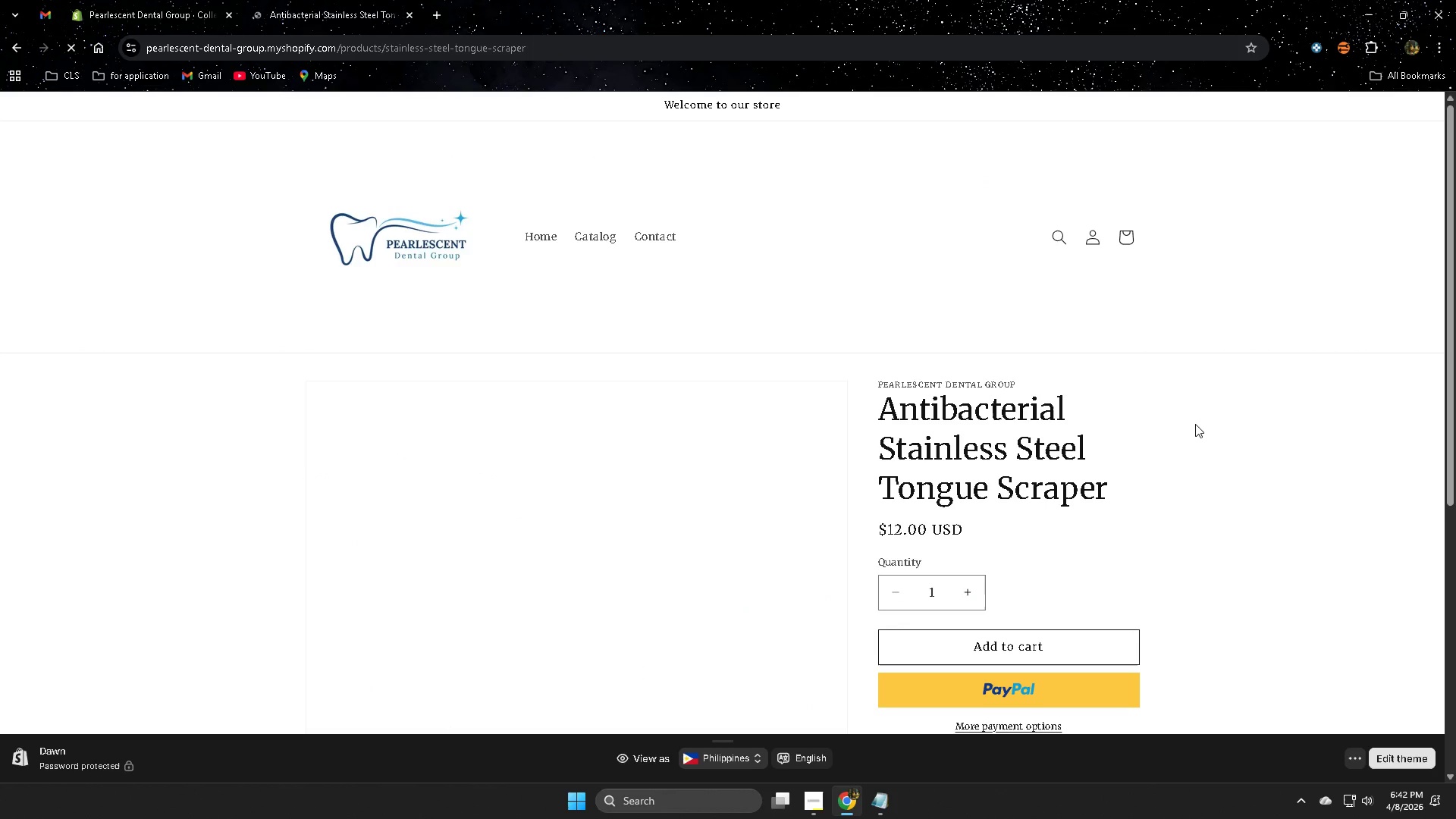 
scroll: coordinate [1373, 400], scroll_direction: down, amount: 4.0
 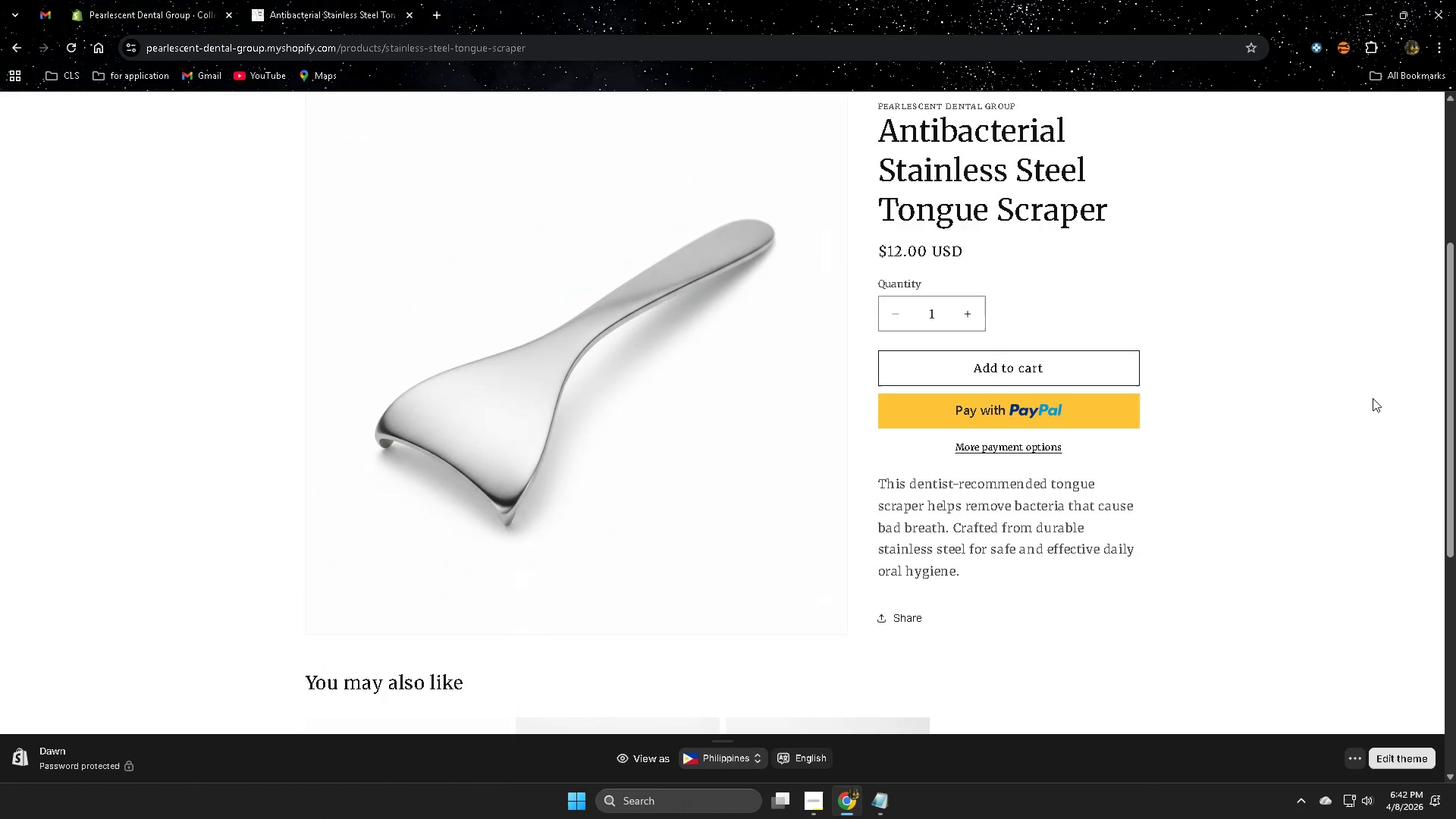 
scroll: coordinate [1373, 398], scroll_direction: up, amount: 1.0
 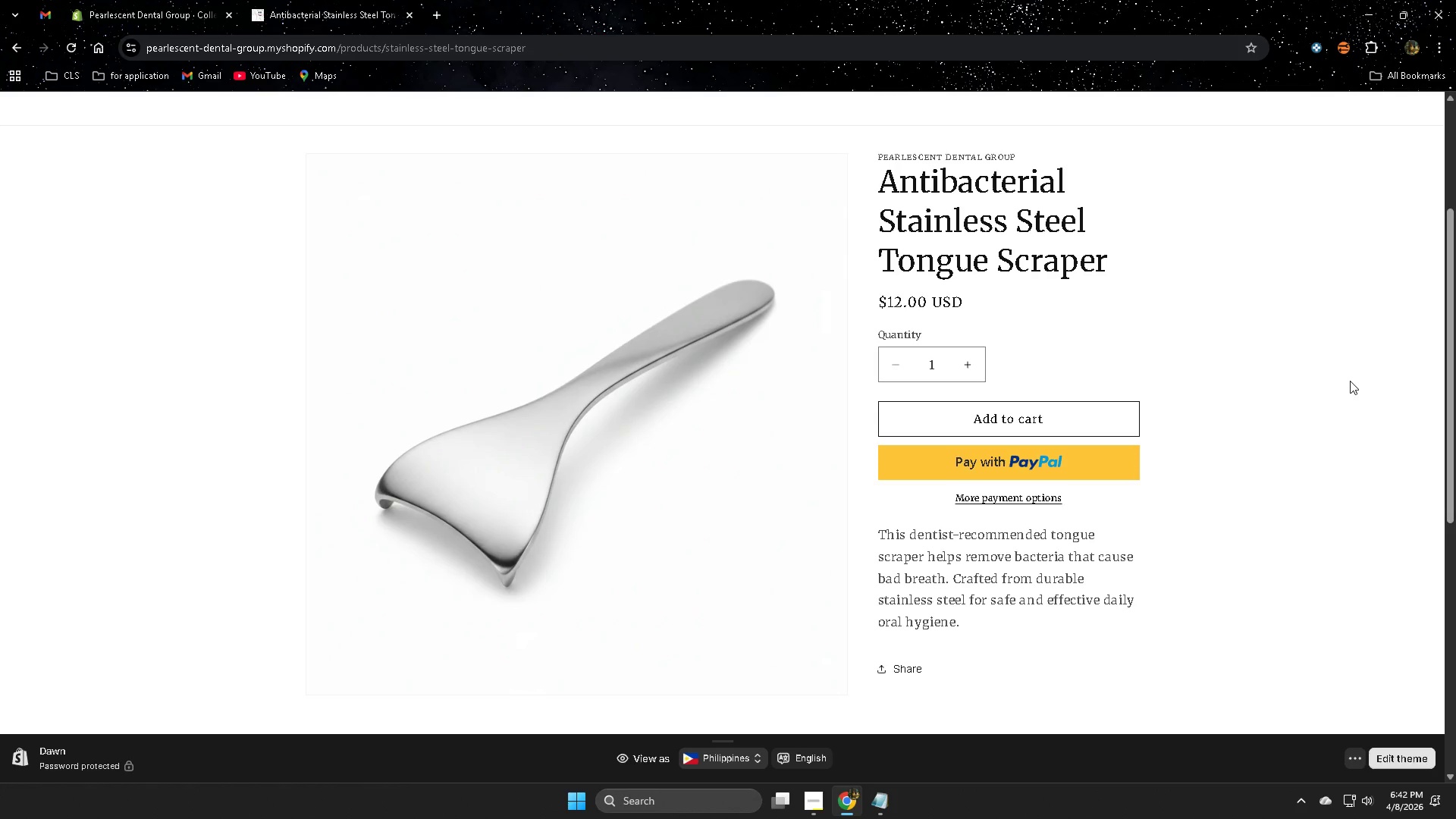 
wait(6.19)
 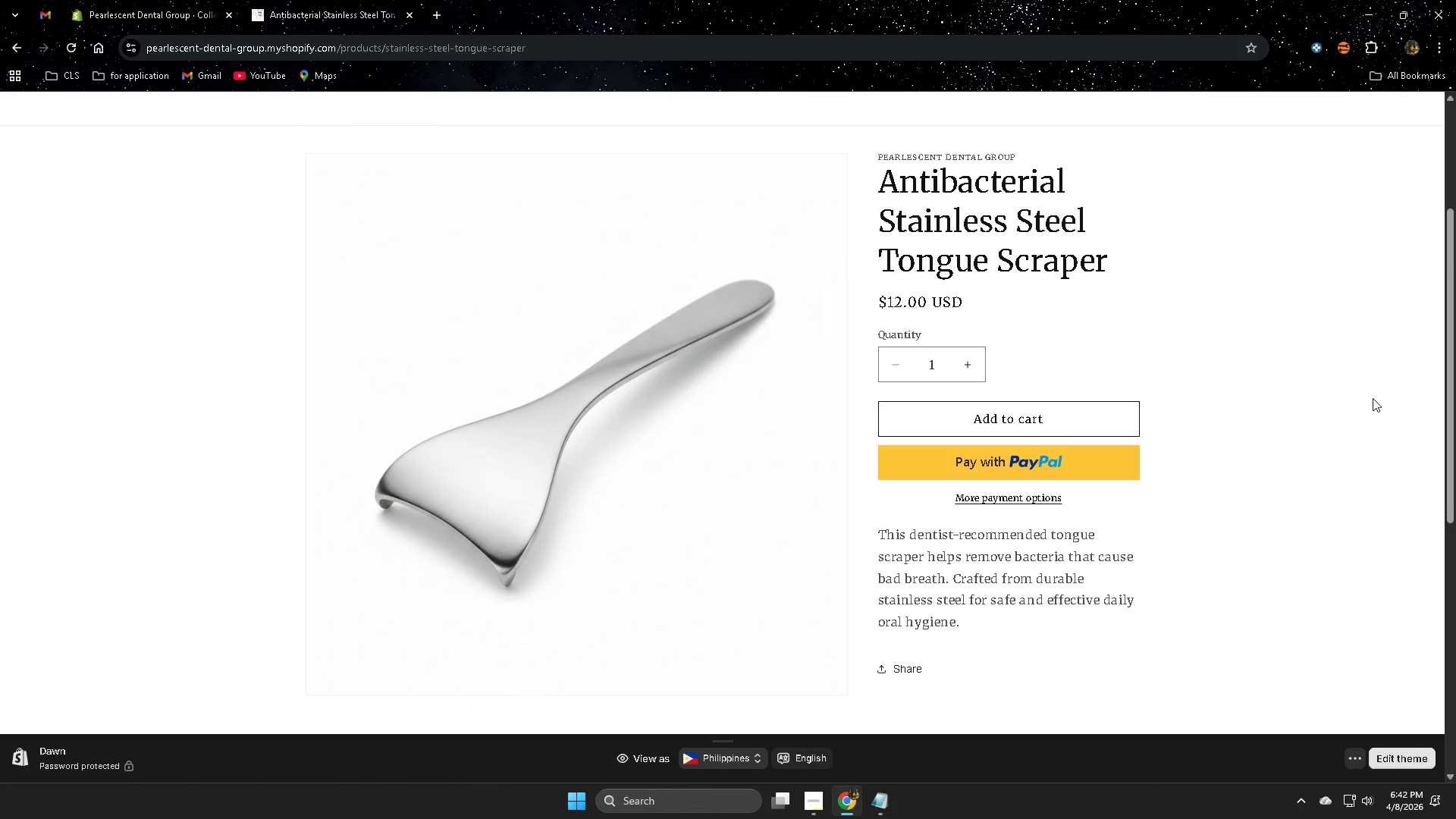 
scroll: coordinate [1350, 381], scroll_direction: up, amount: 3.0
 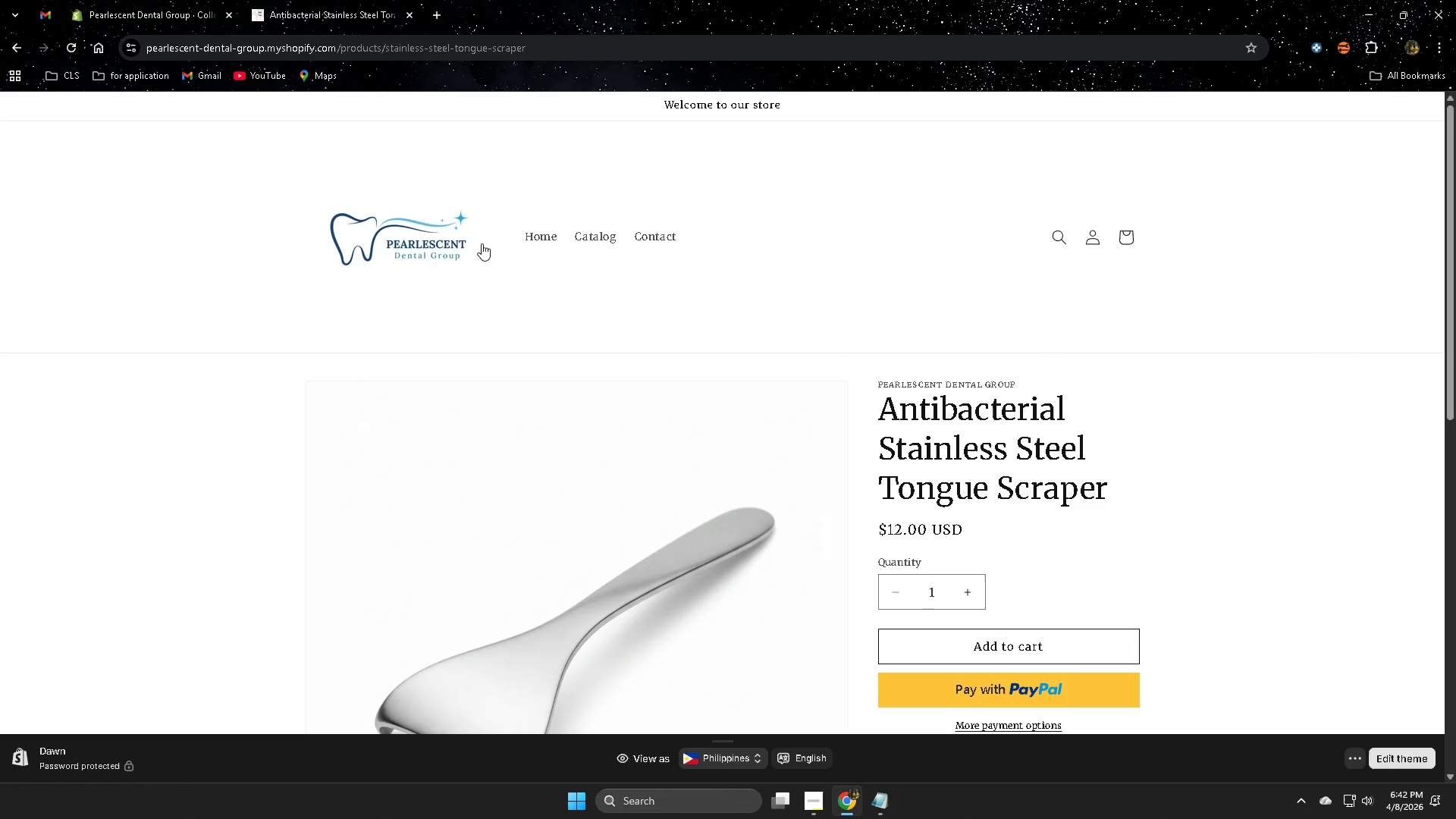 
left_click([543, 229])
 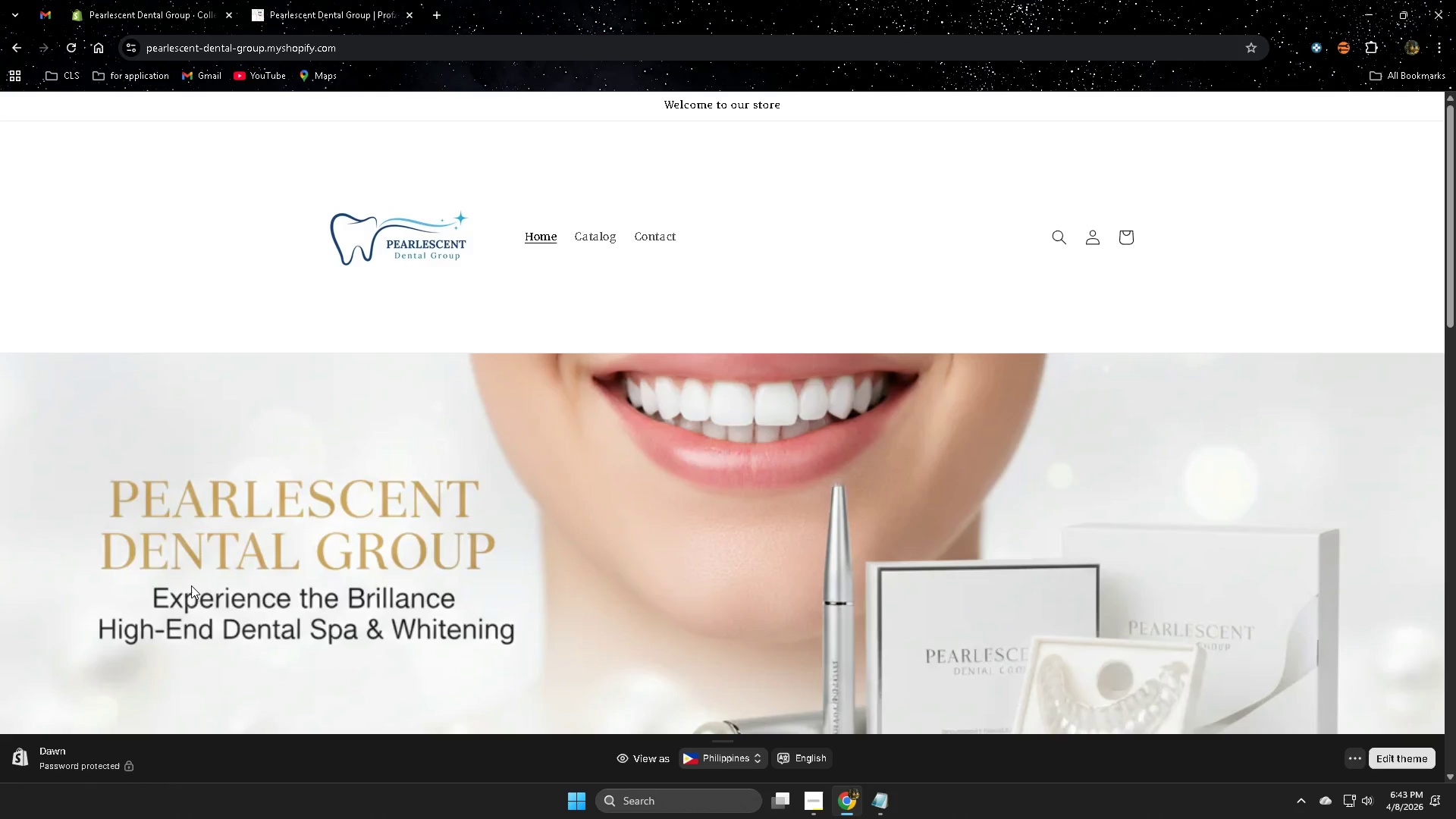 
wait(56.36)
 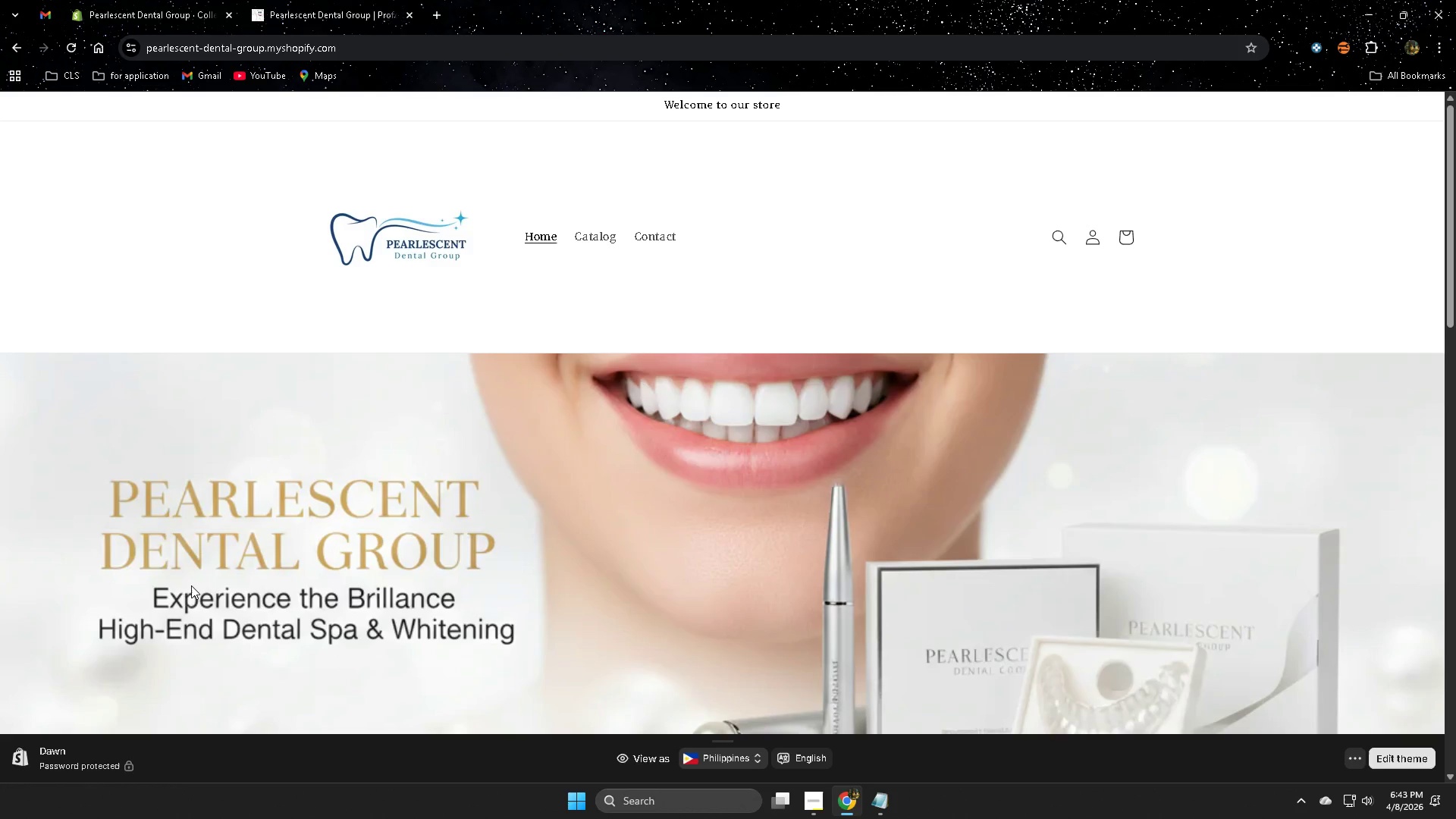 
scroll: coordinate [307, 566], scroll_direction: down, amount: 2.0
 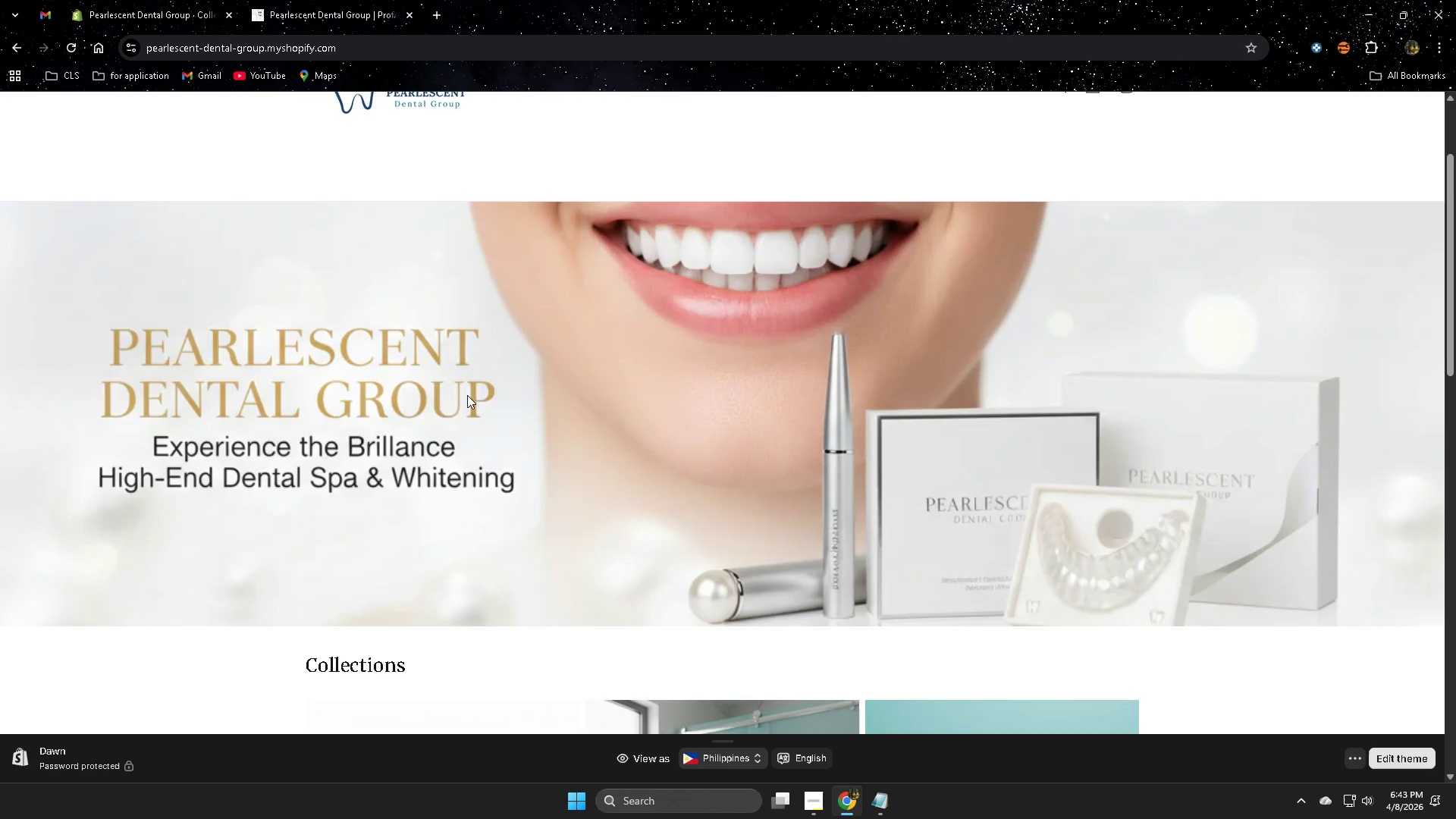 
scroll: coordinate [1081, 403], scroll_direction: up, amount: 2.0
 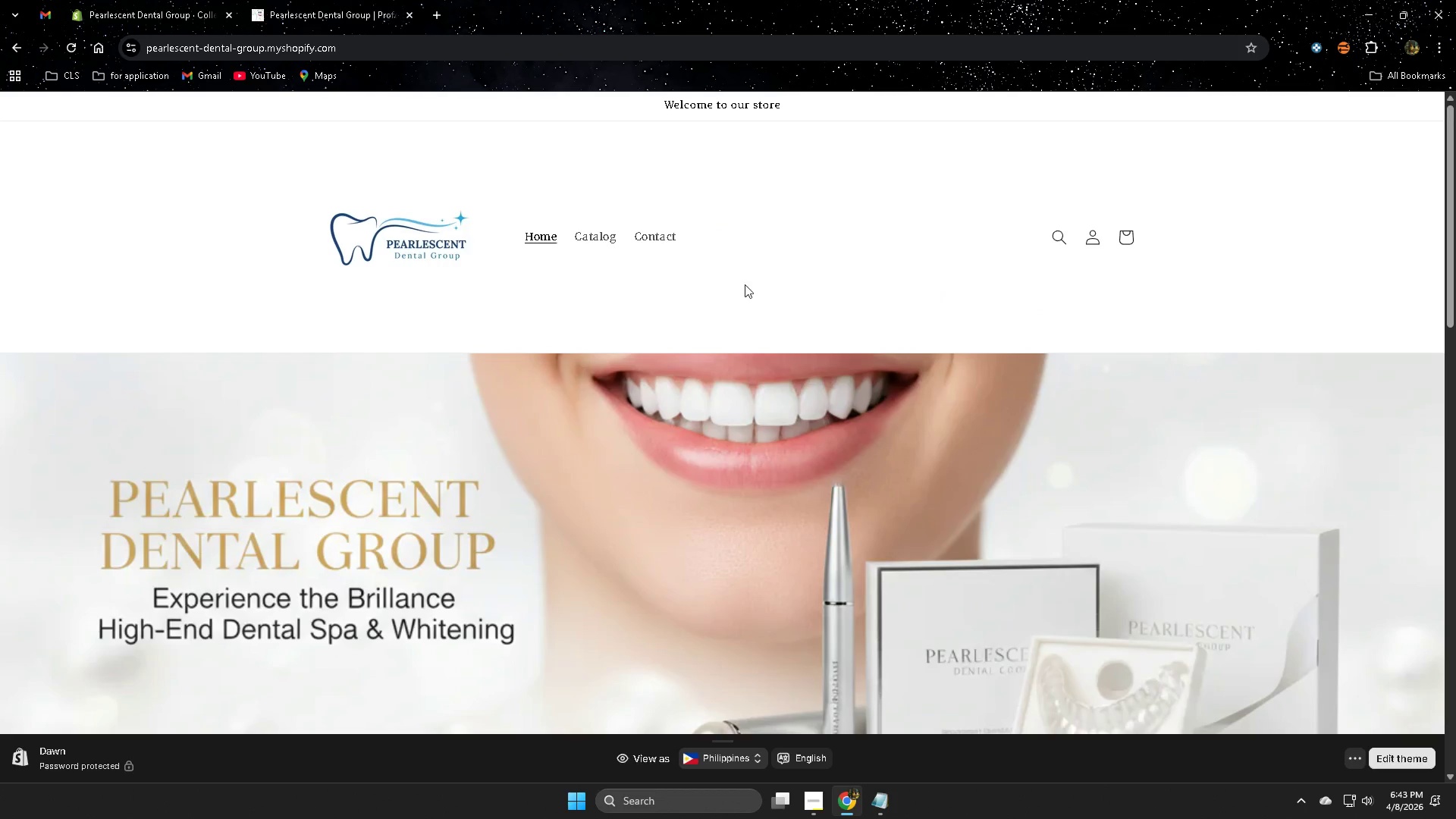 
left_click([672, 301])
 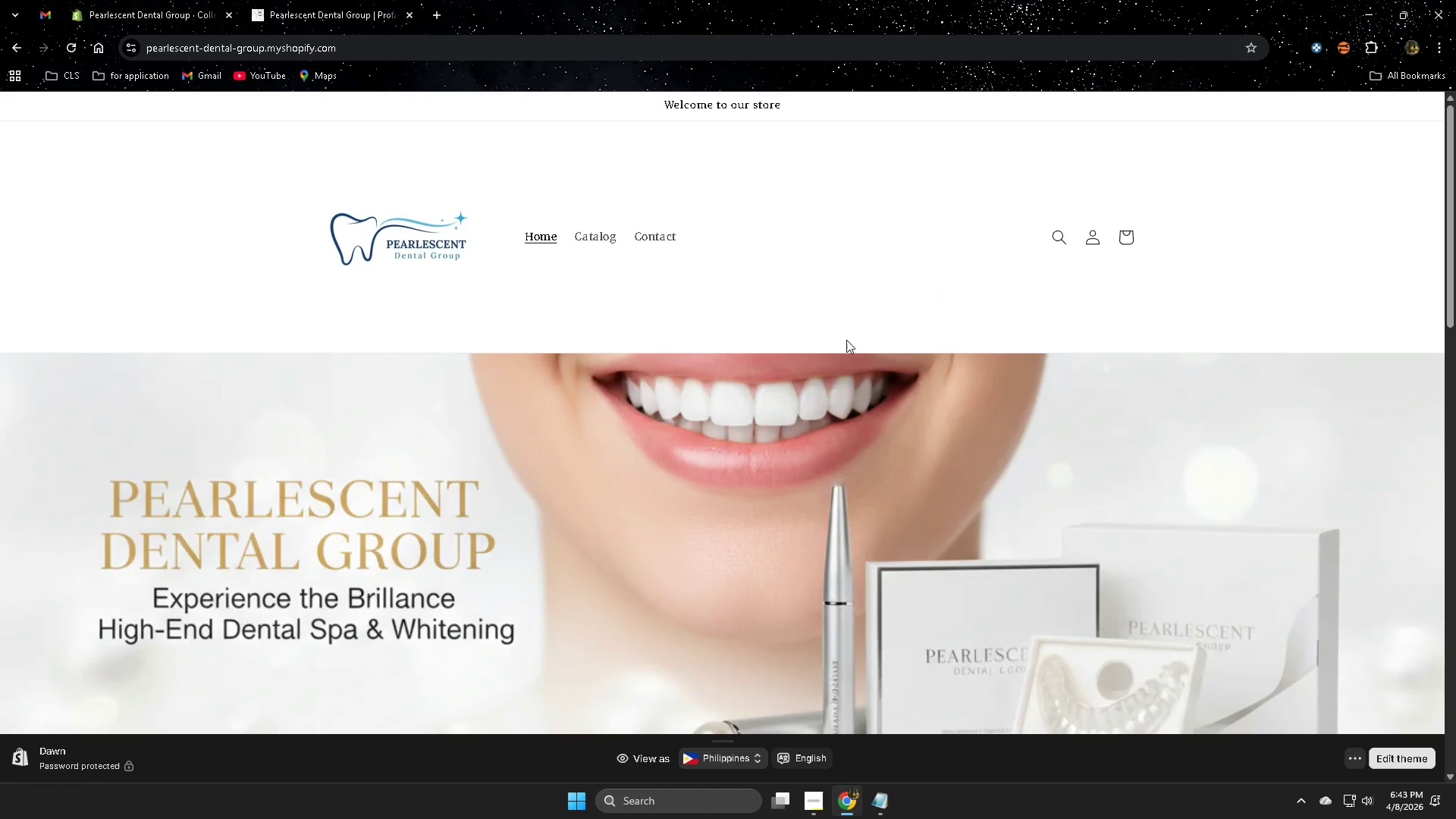 
scroll: coordinate [842, 346], scroll_direction: down, amount: 2.0
 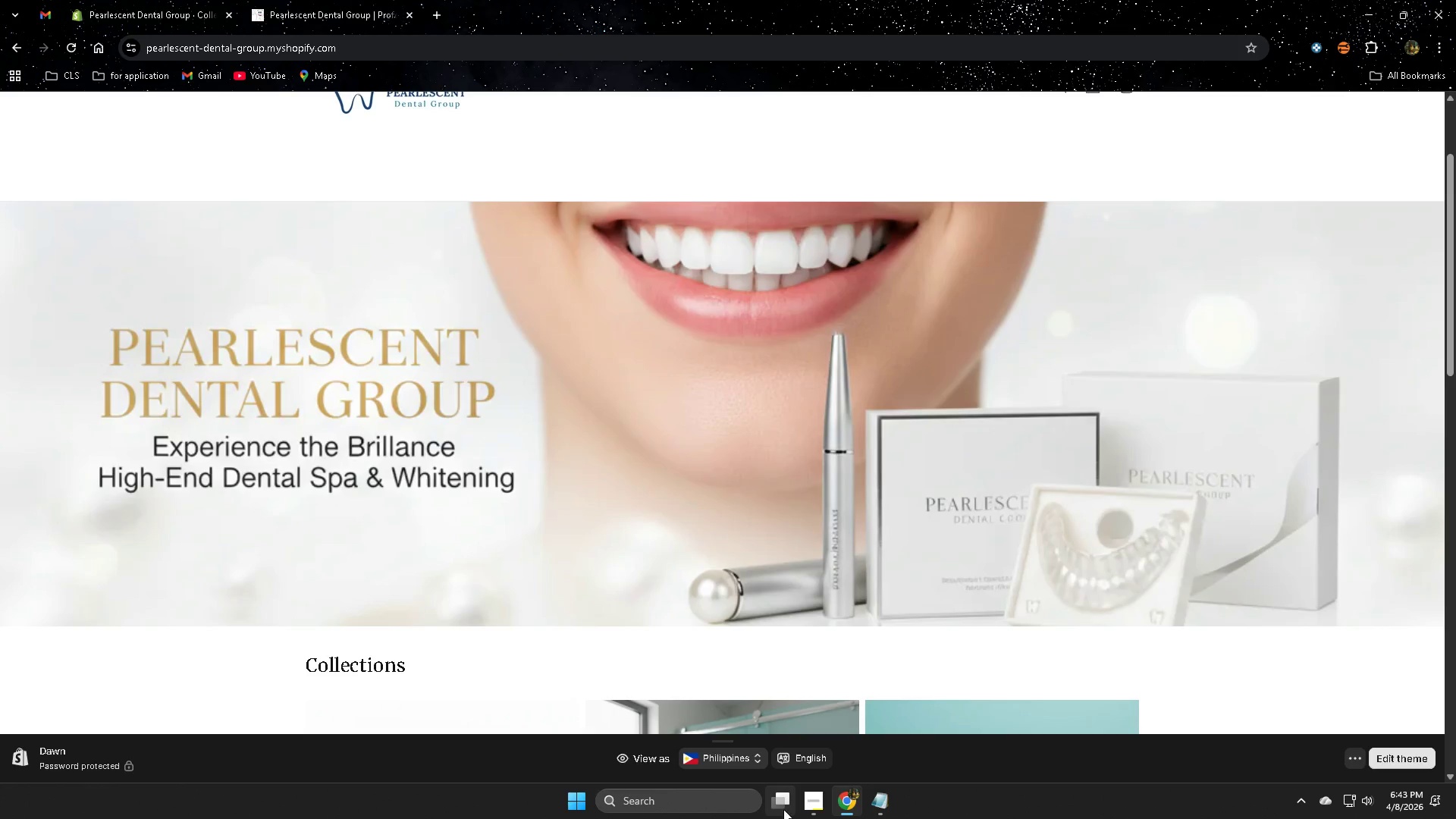 
left_click([808, 802])